 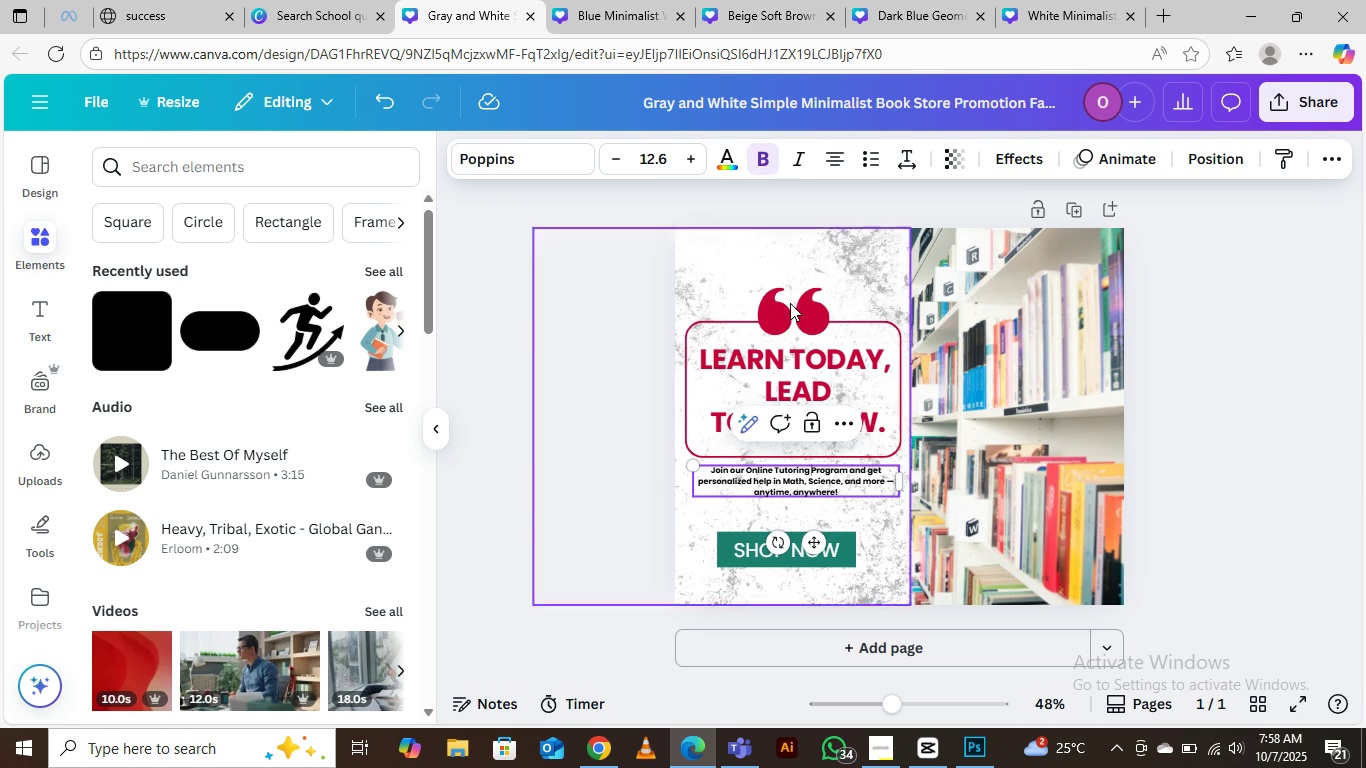 
left_click([712, 513])
 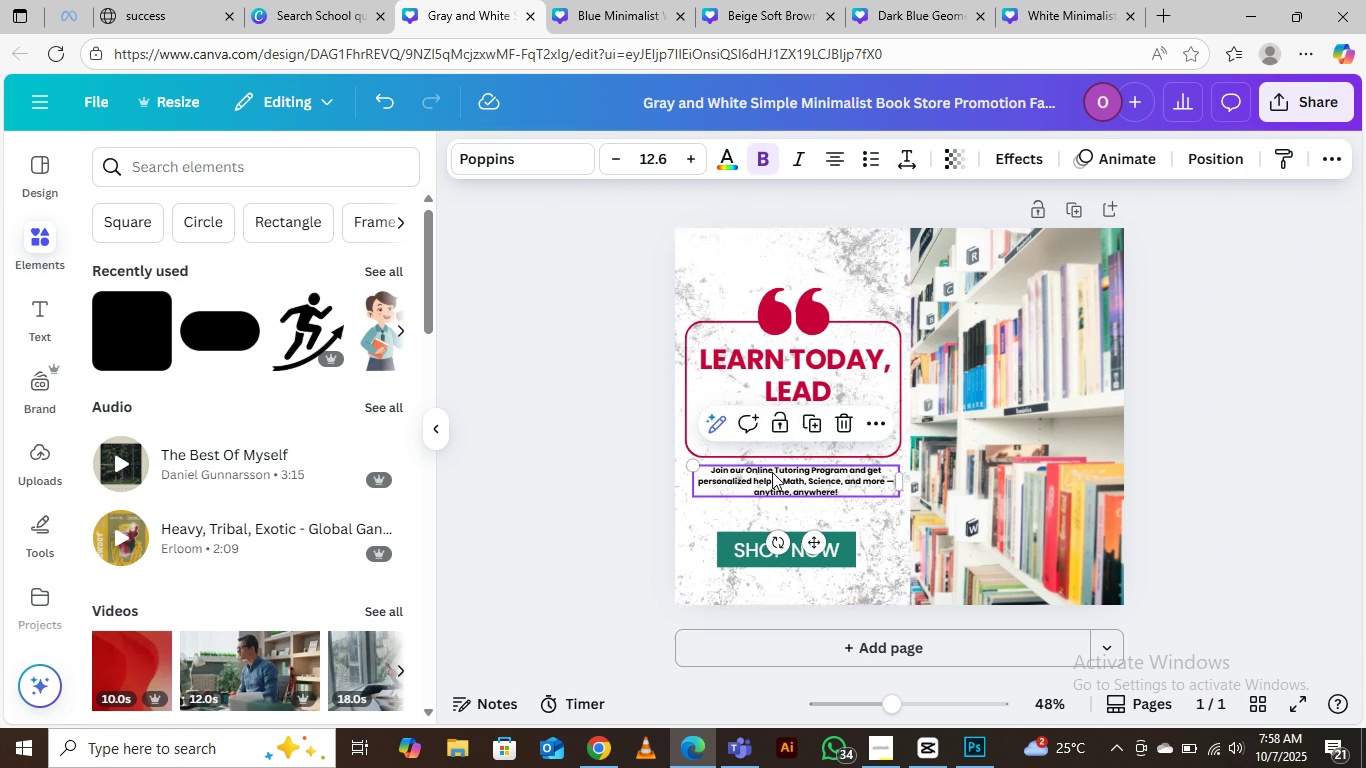 
left_click([772, 472])
 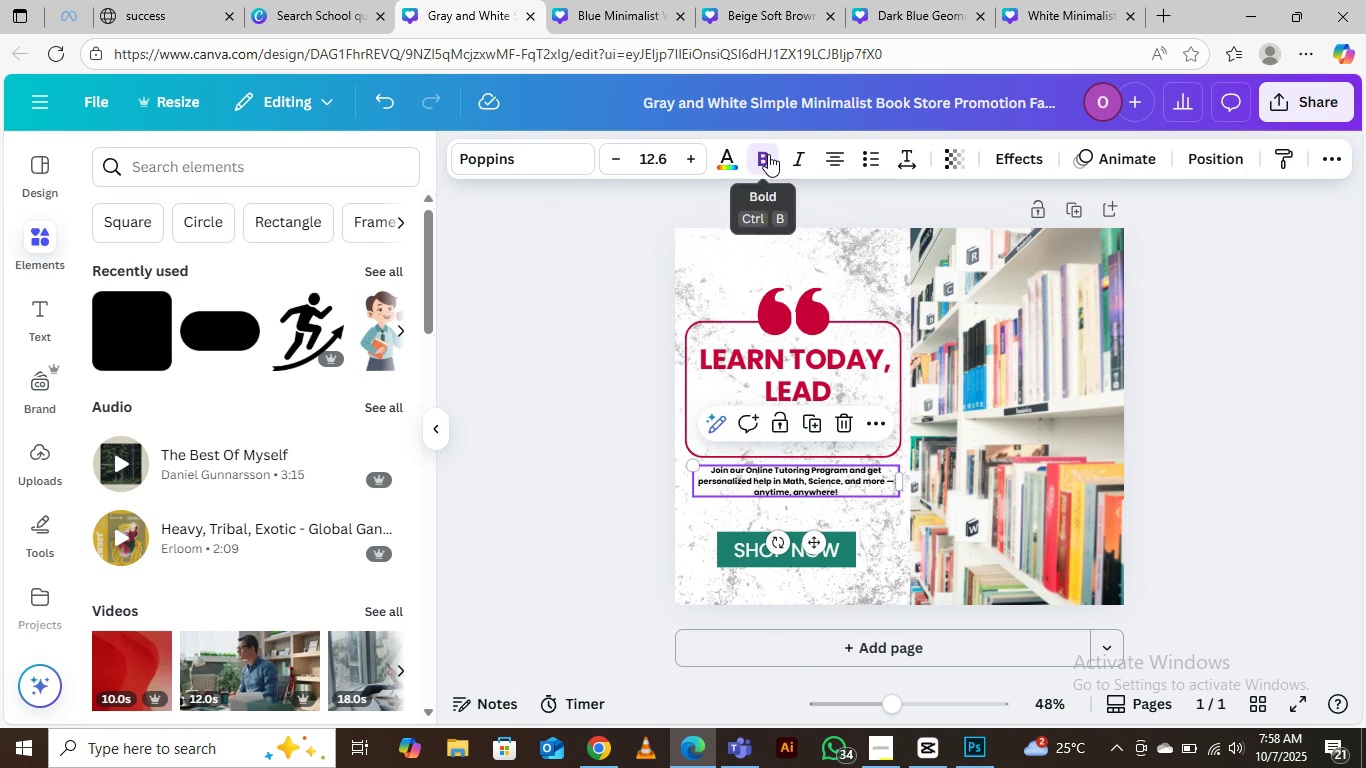 
left_click([768, 152])
 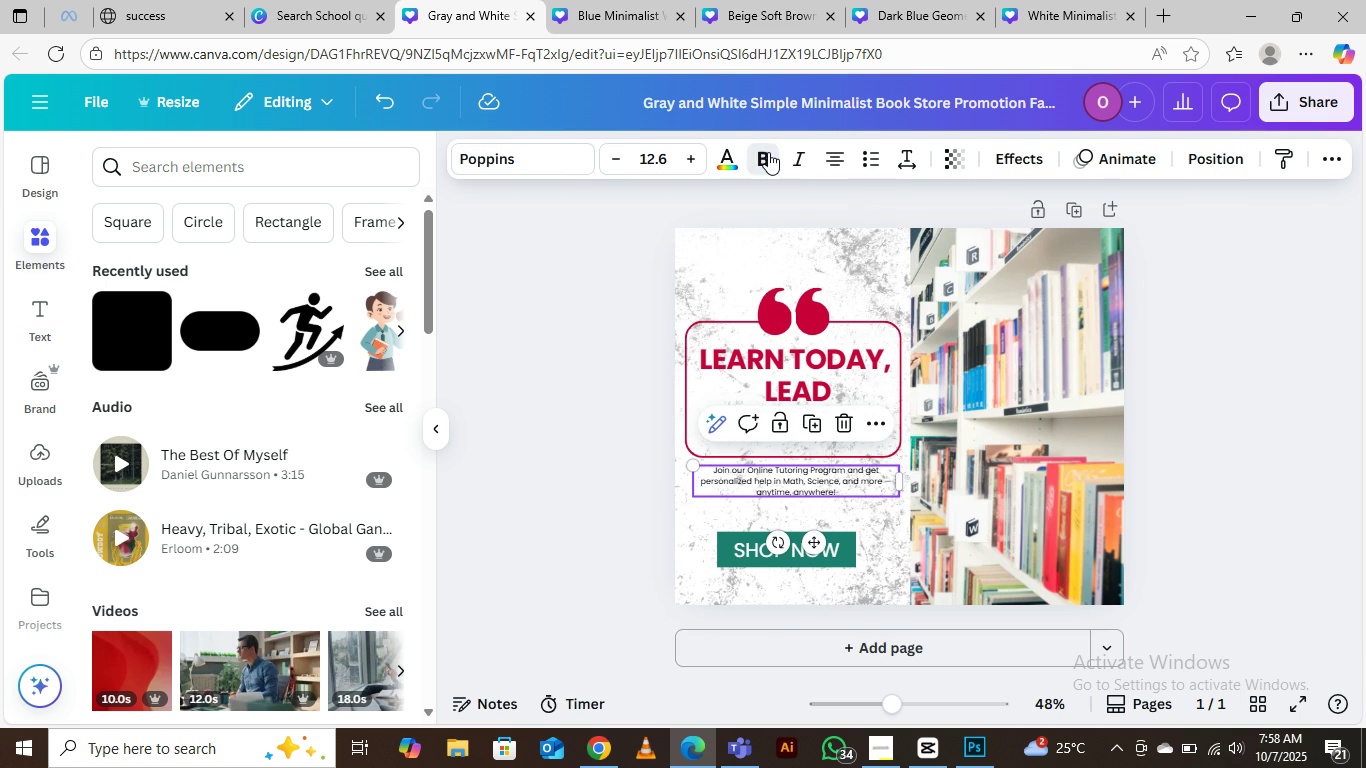 
left_click([768, 152])
 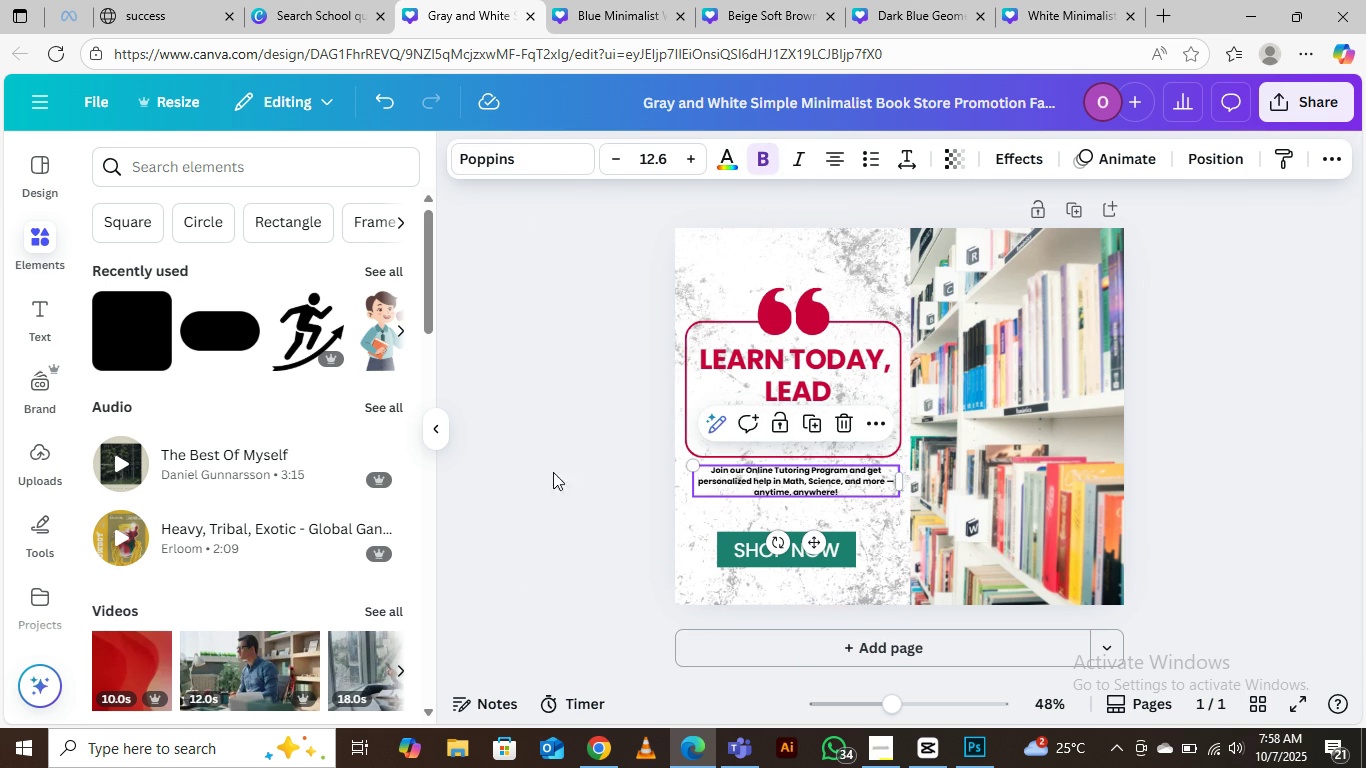 
left_click([541, 425])
 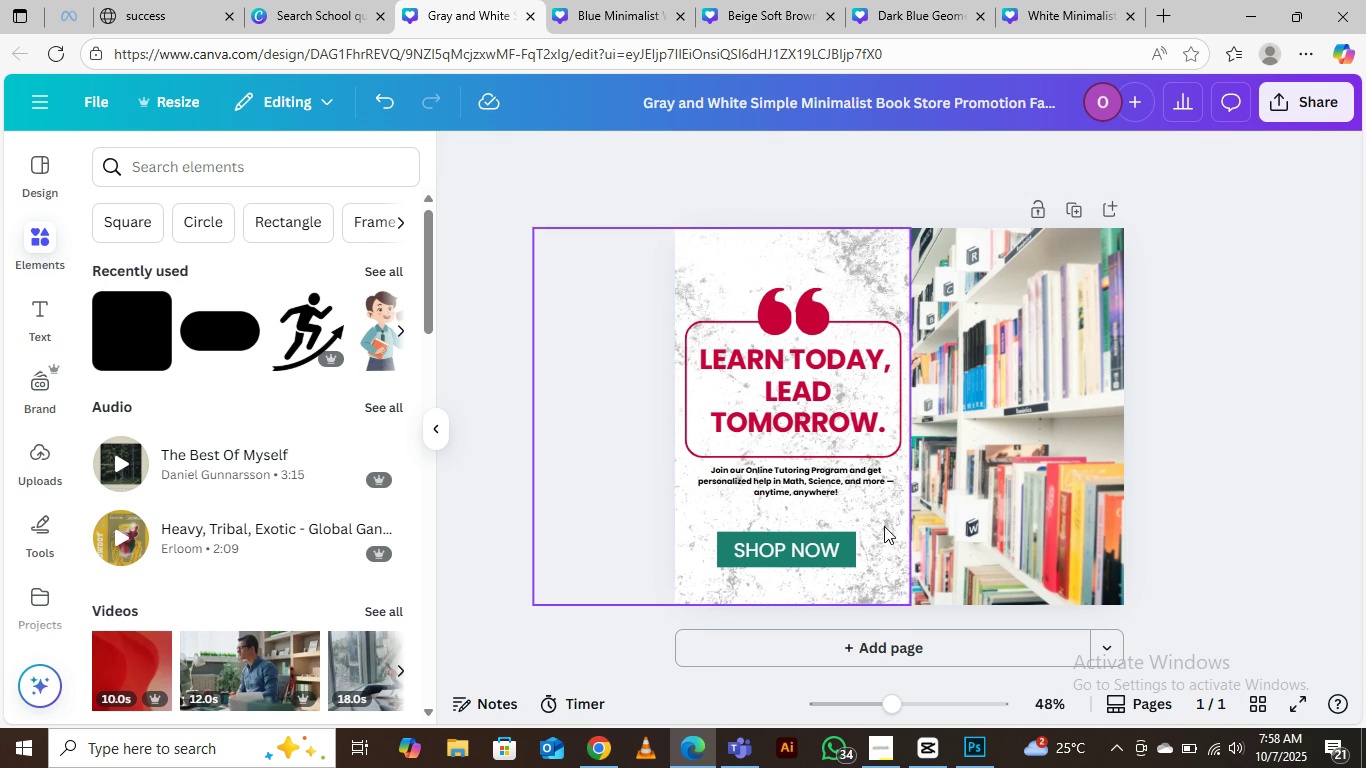 
wait(5.69)
 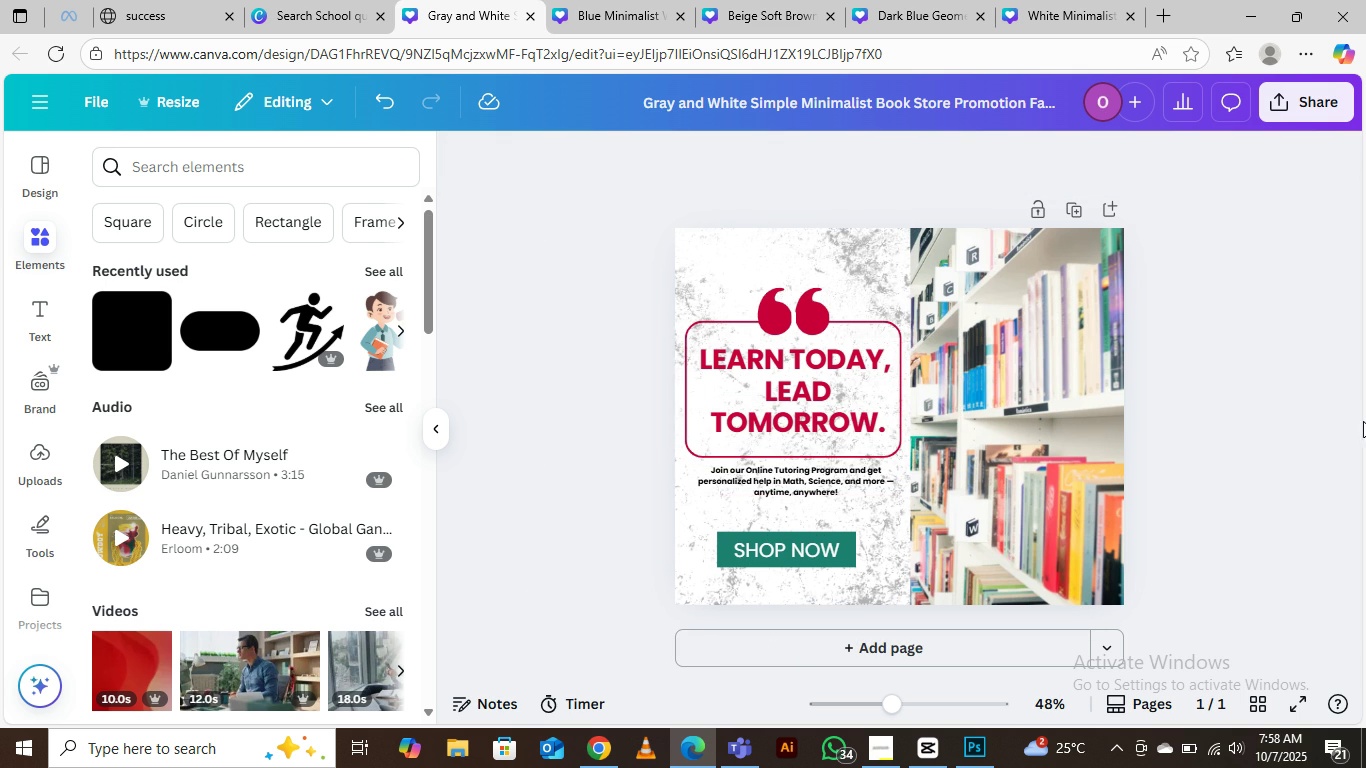 
left_click([802, 479])
 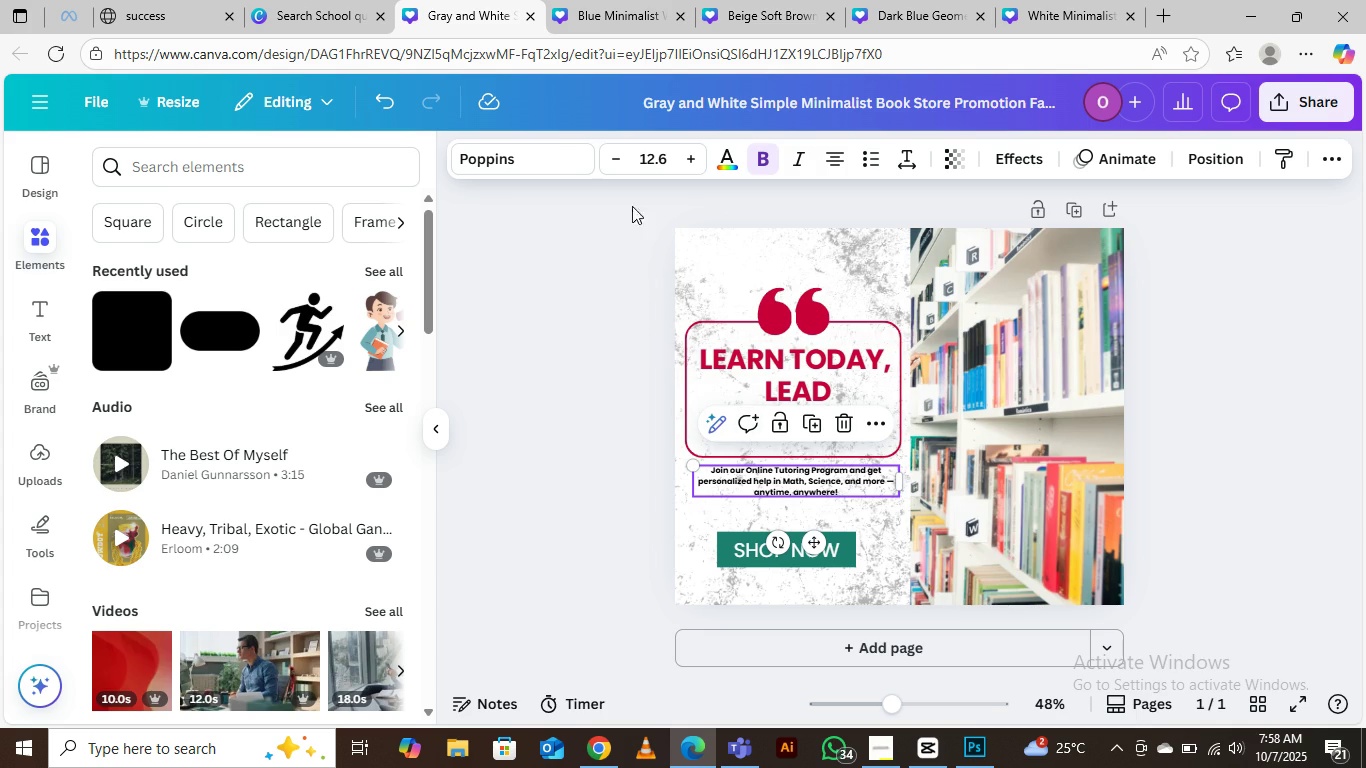 
left_click([692, 150])
 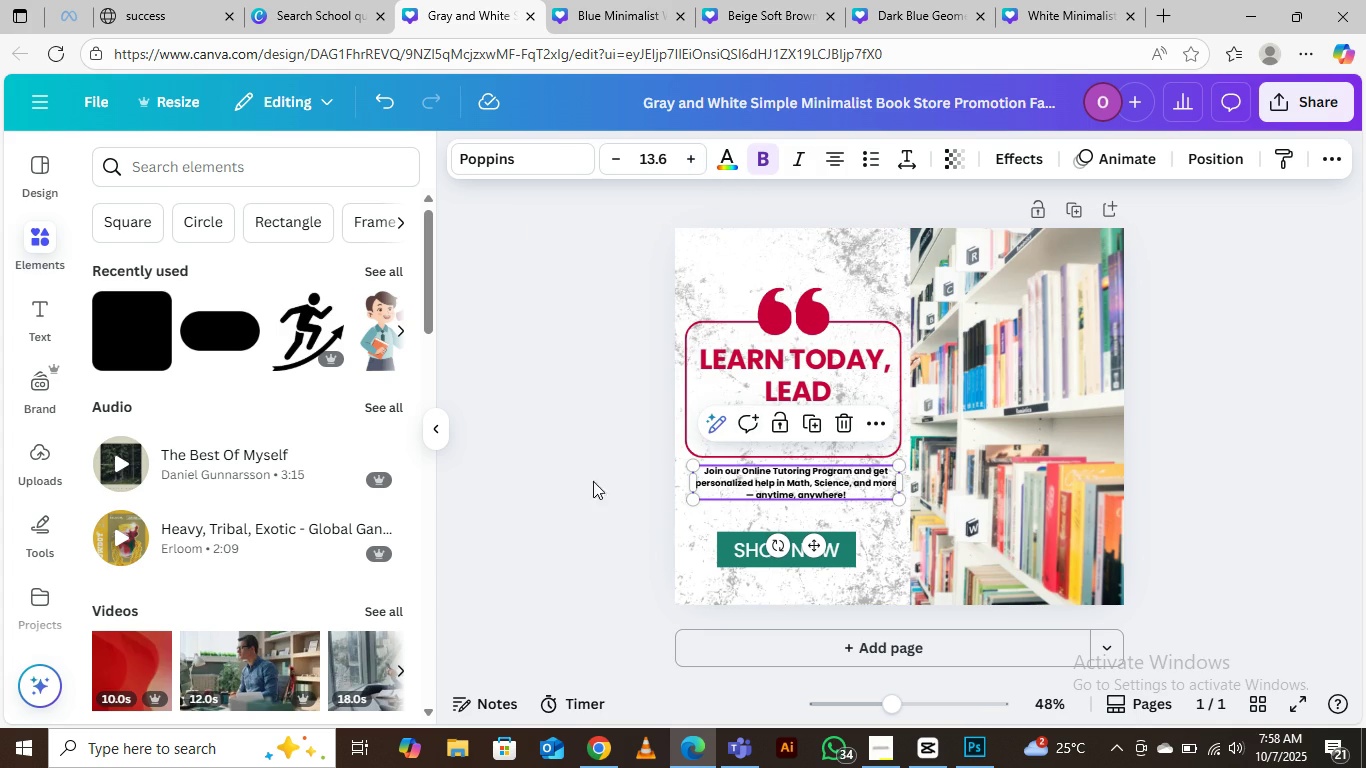 
left_click([552, 390])